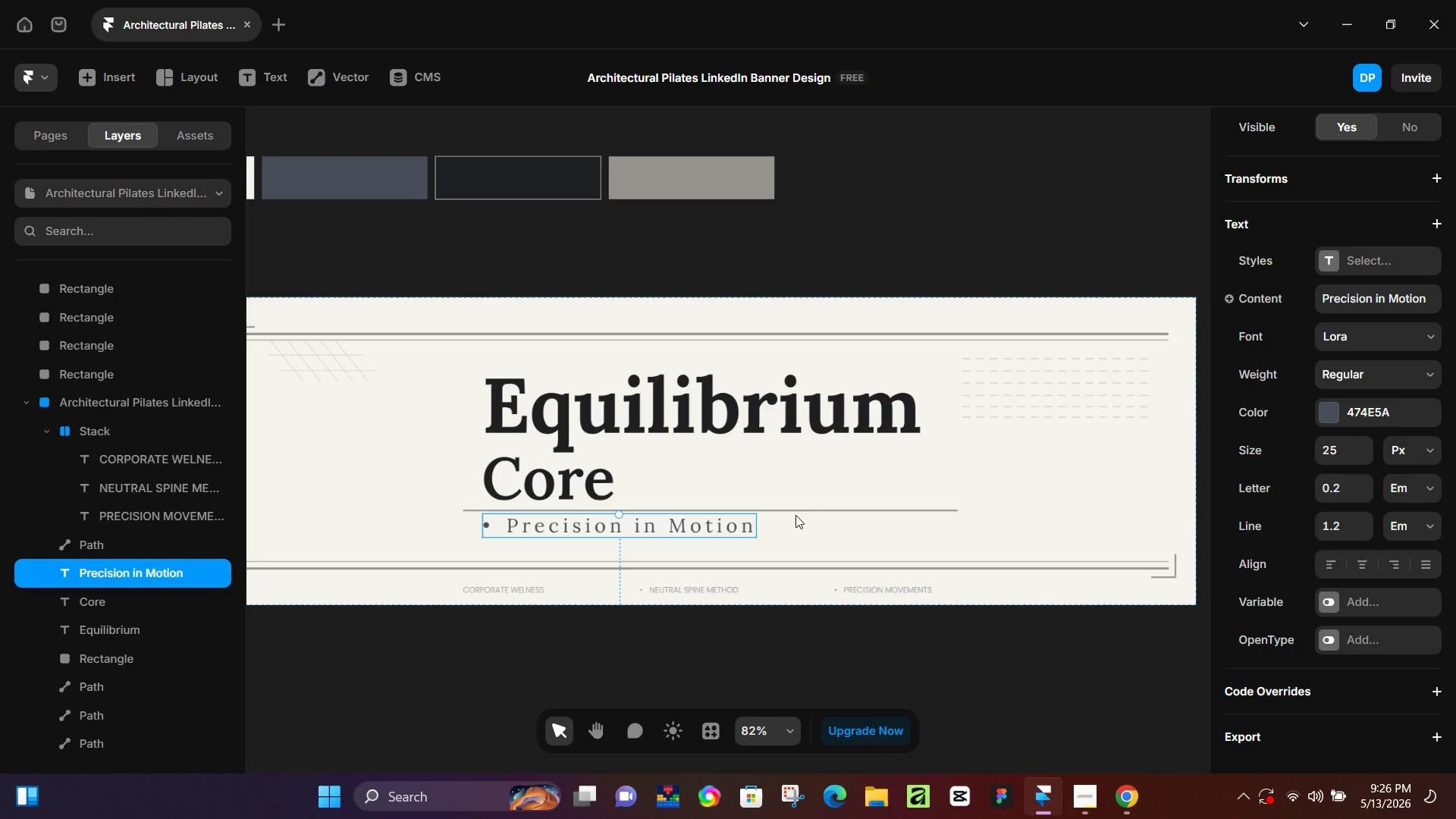 
left_click([797, 510])
 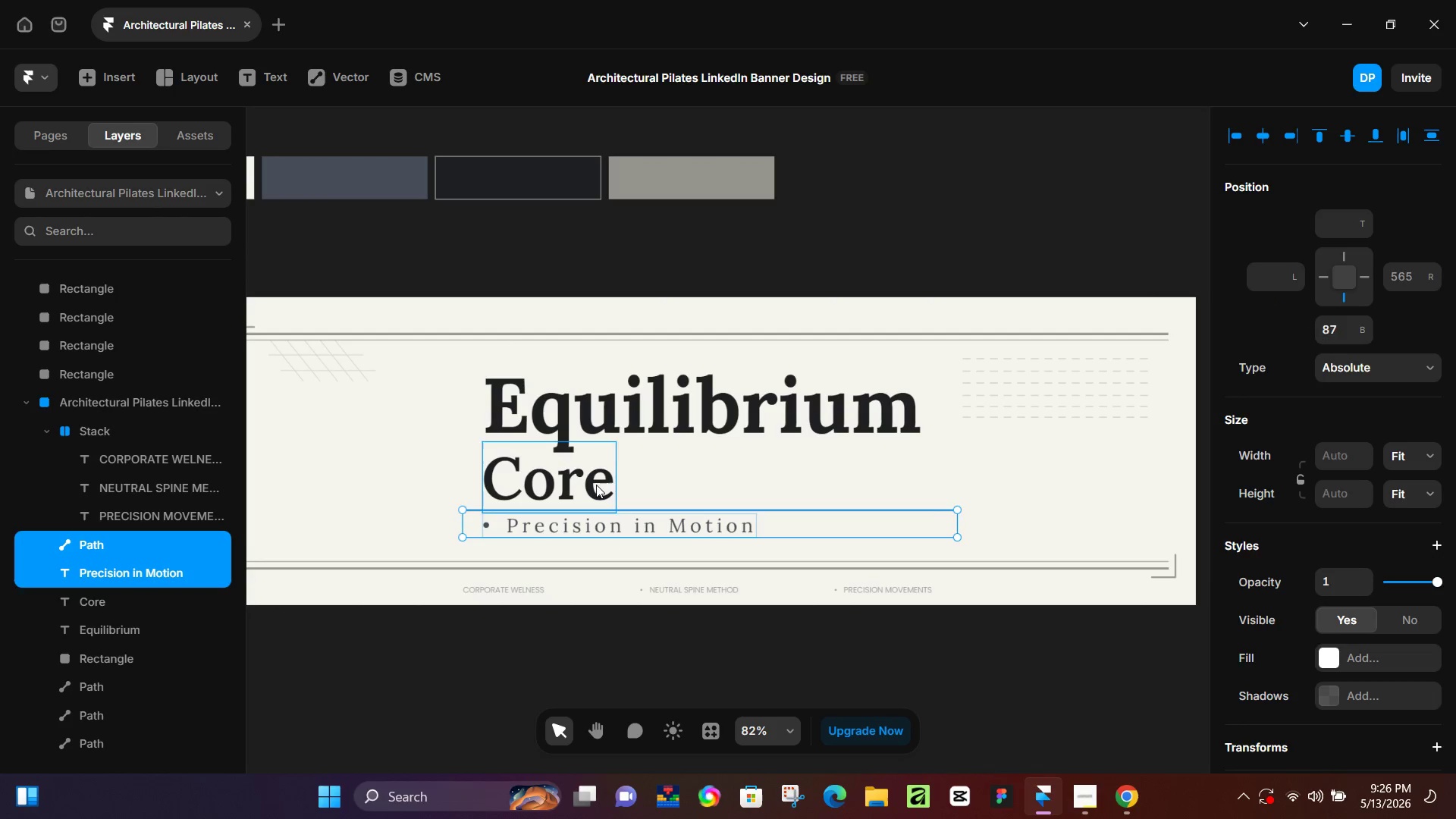 
left_click([596, 485])
 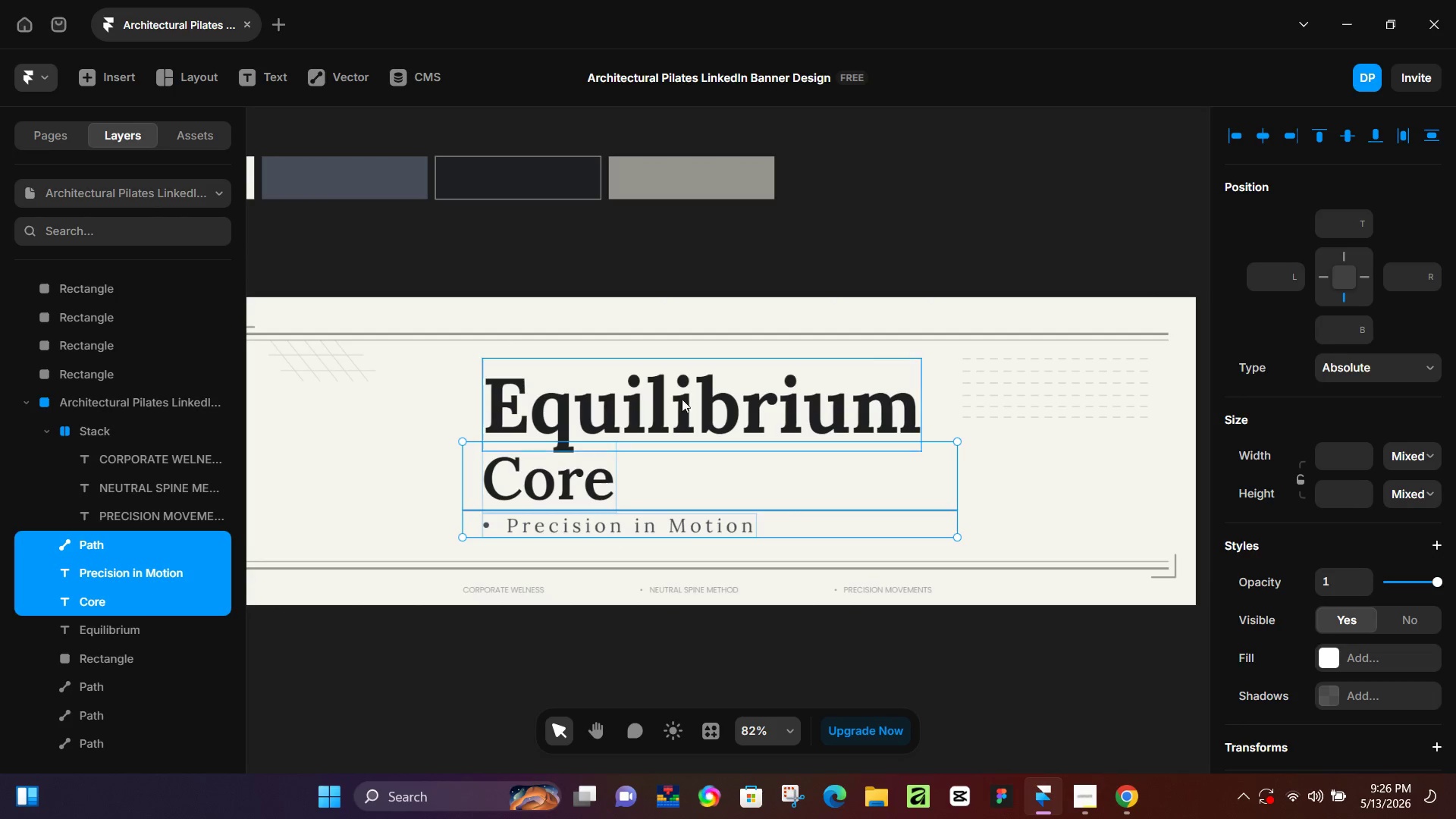 
hold_key(key=ShiftLeft, duration=0.5)
double_click([682, 398])
 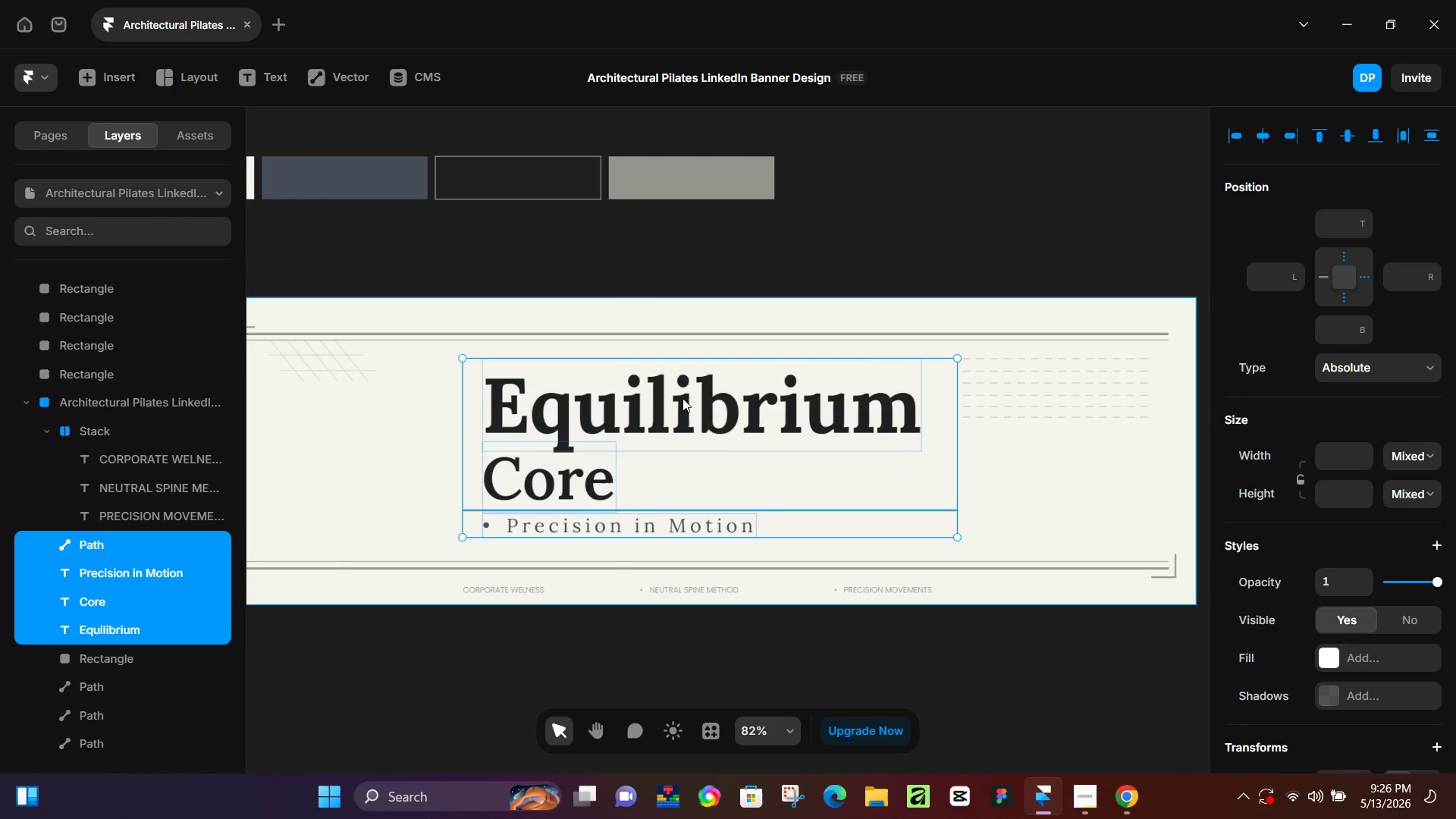 
key(Control+NumpadEnter)
 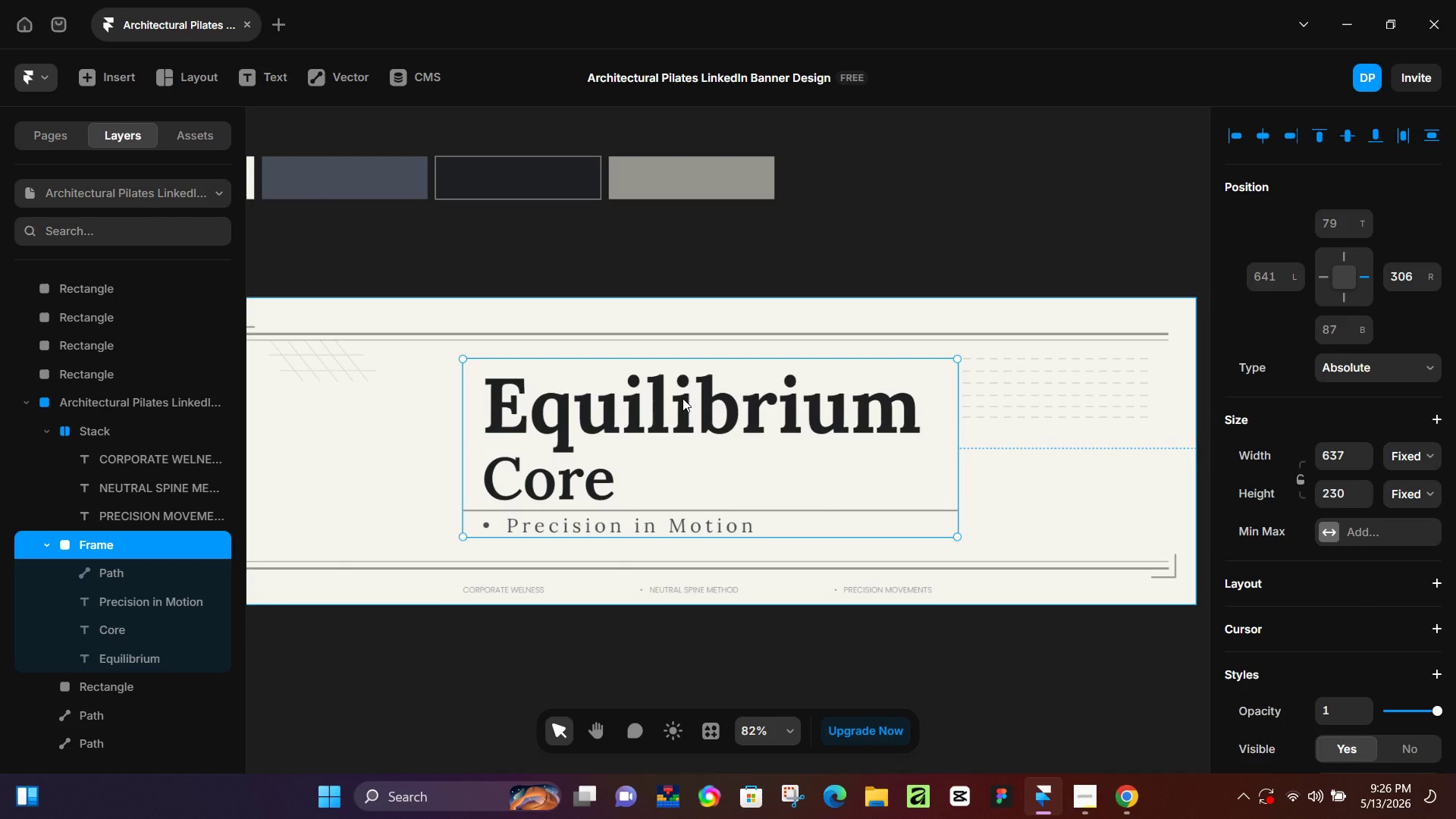 
key(Alt+Control+NumpadEnter)
 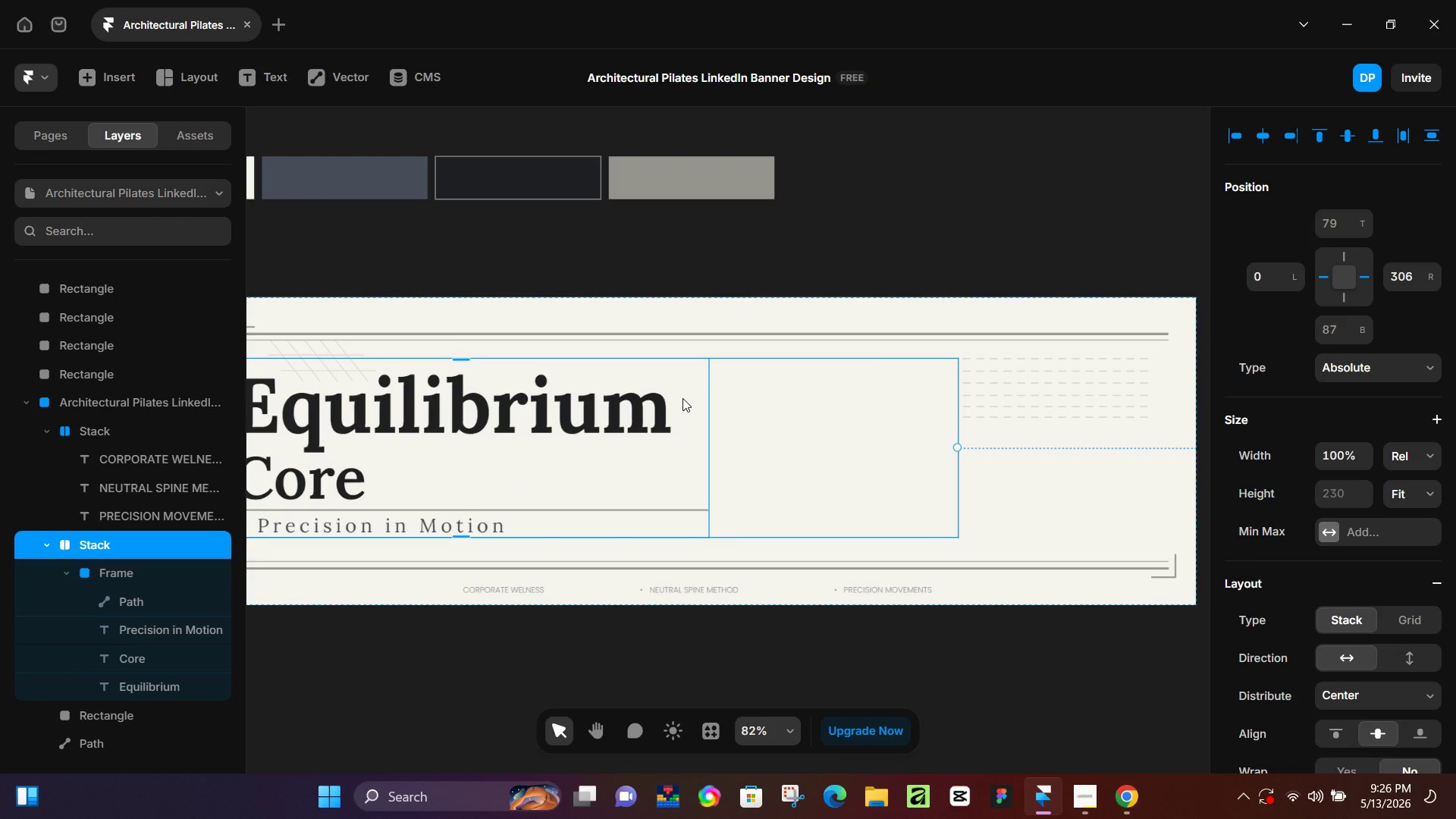 
hold_key(key=ControlLeft, duration=0.72)
scroll: coordinate [678, 422], scroll_direction: down, amount: 1.0
 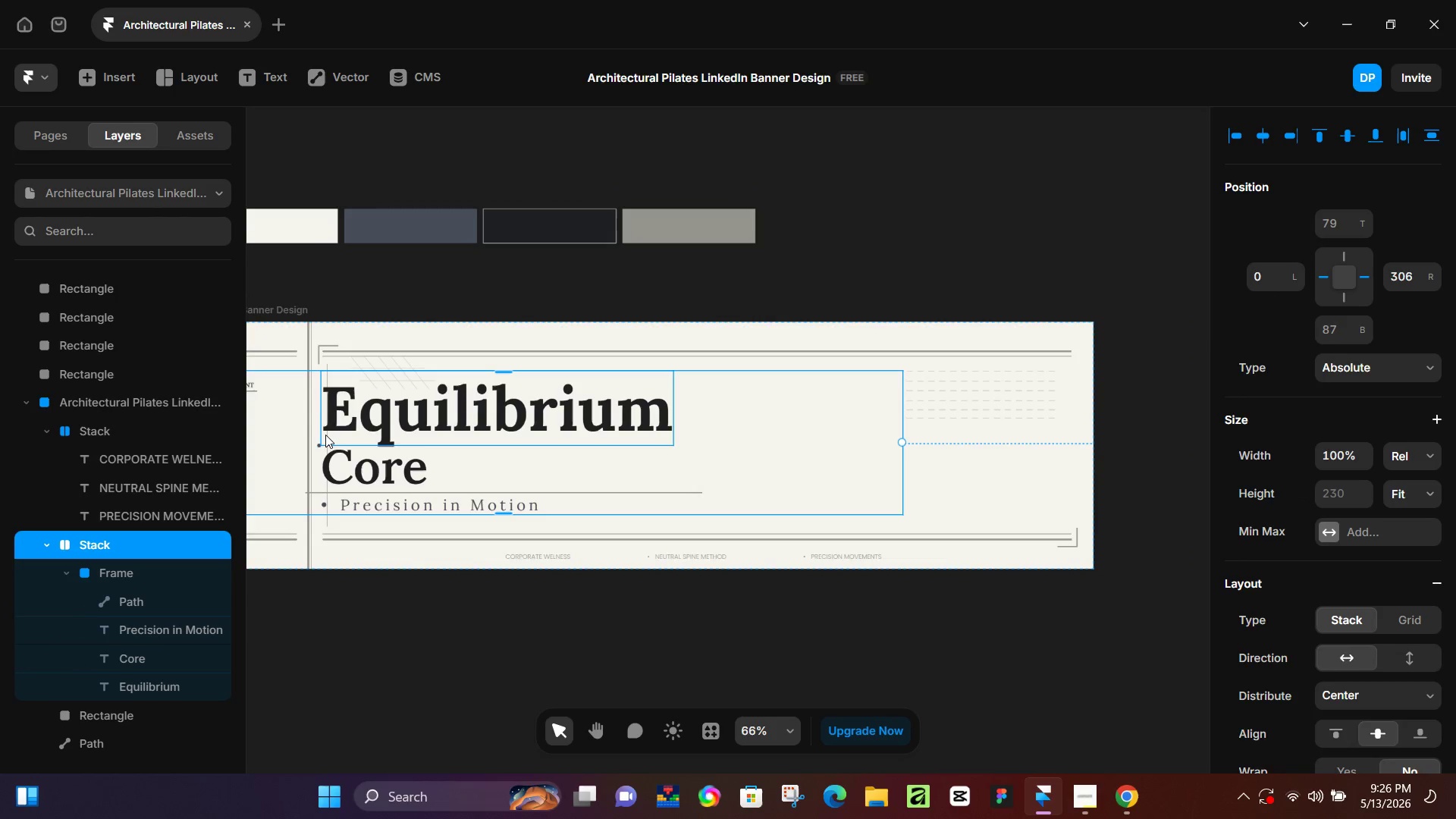 
hold_key(key=ControlLeft, duration=0.39)
 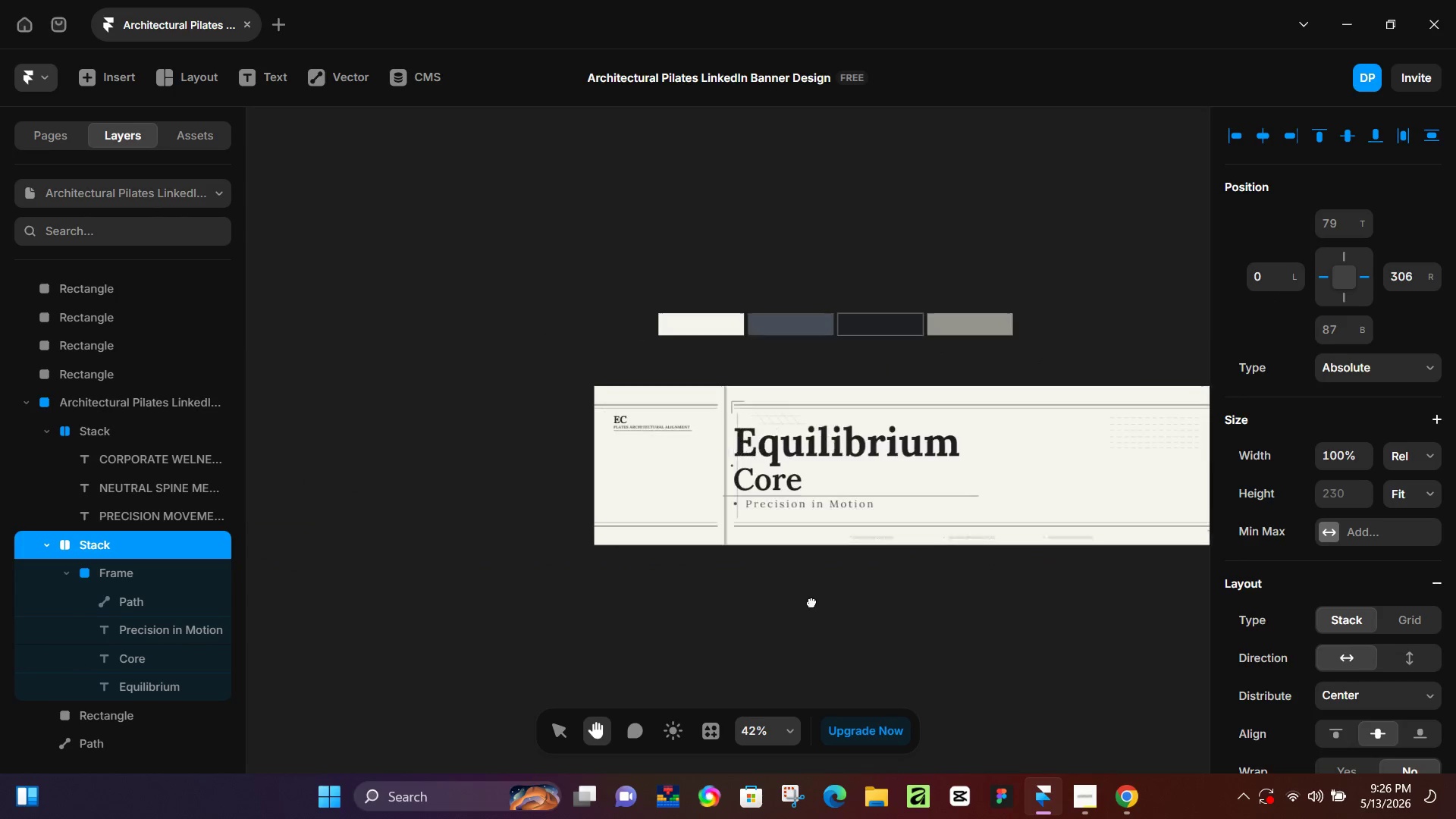 
hold_key(key=Space, duration=0.47)
 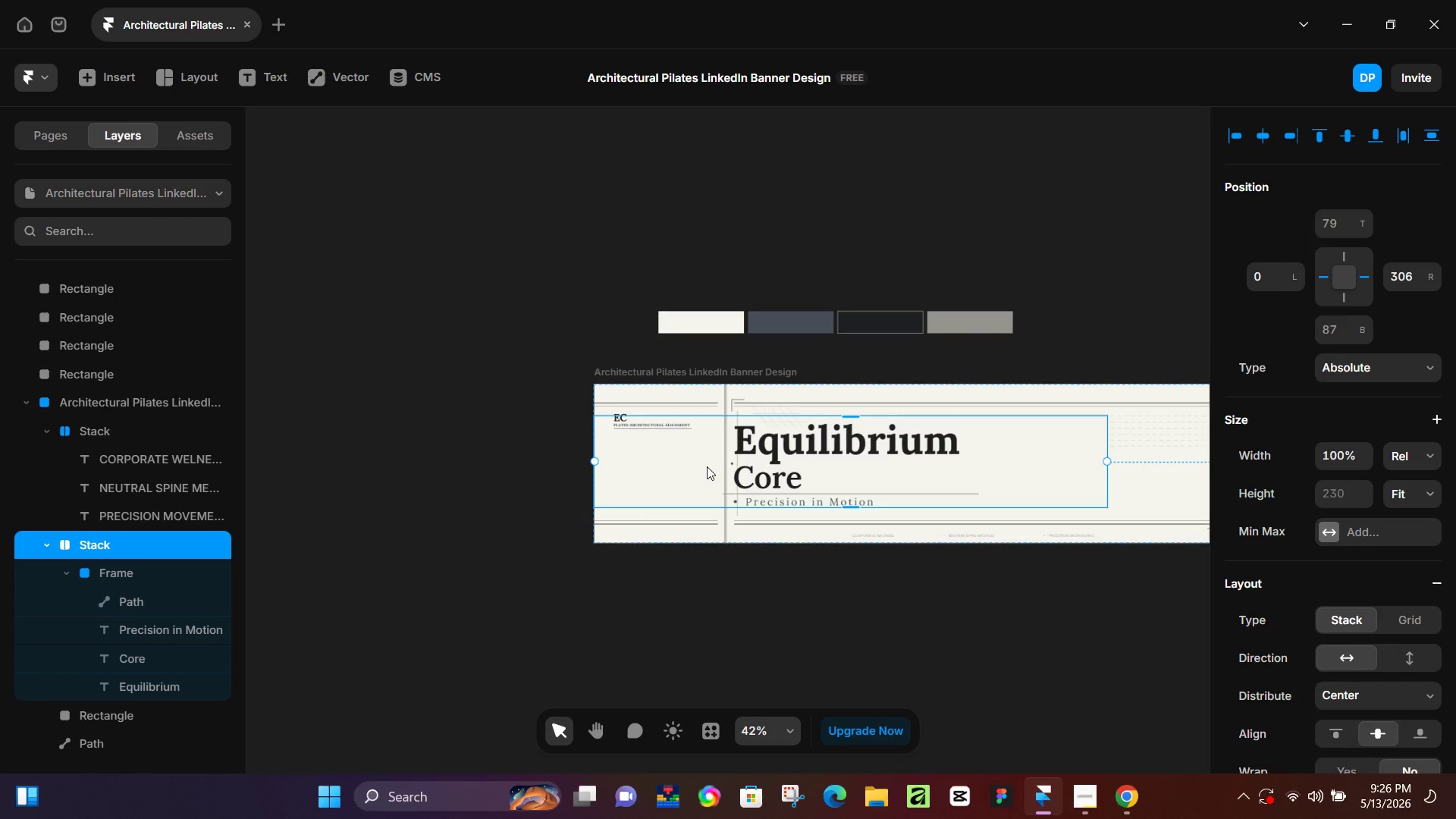 
scroll: coordinate [340, 435], scroll_direction: down, amount: 4.0
 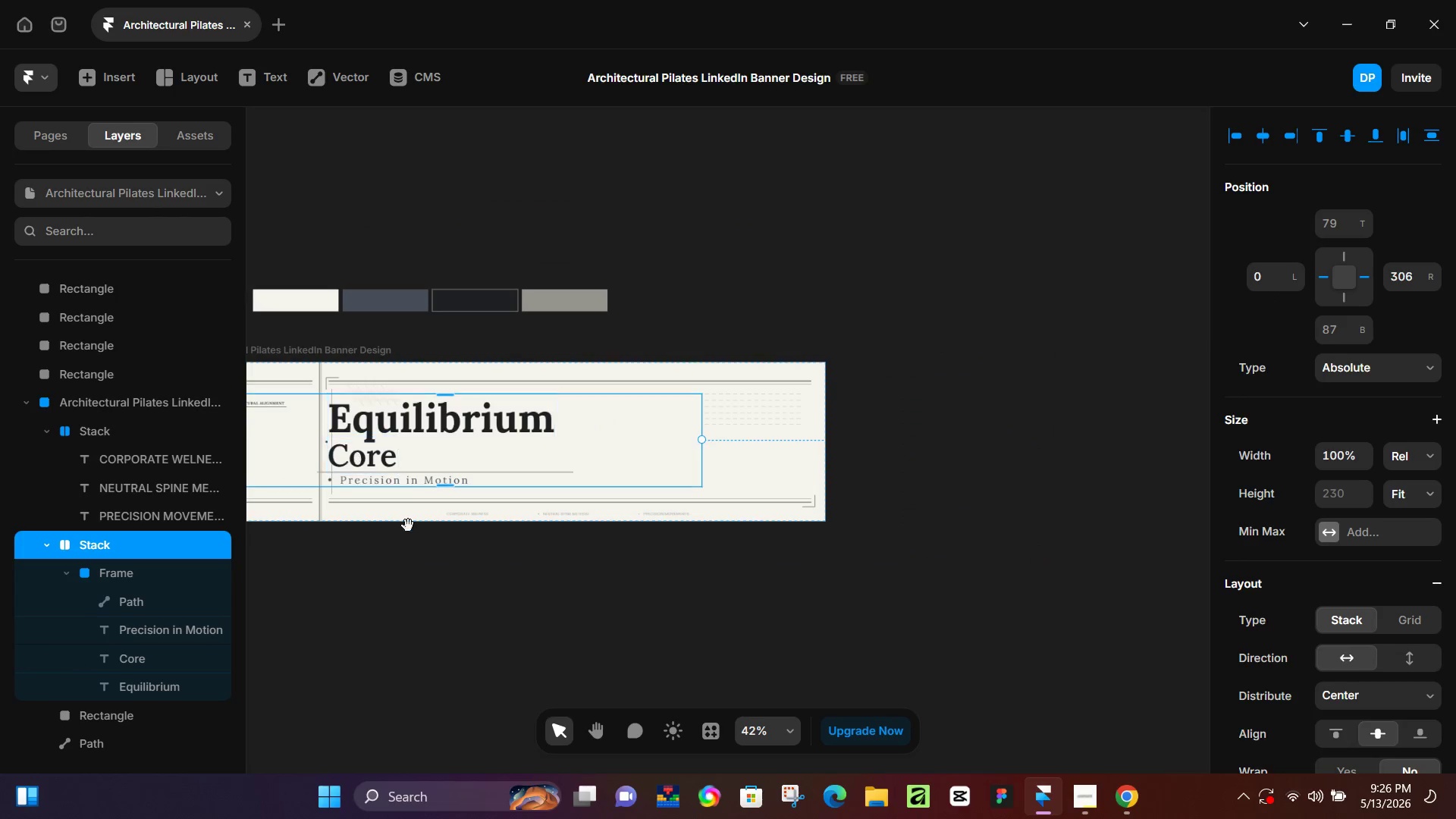 
left_click_drag(start_coordinate=[406, 580], to_coordinate=[808, 597])
 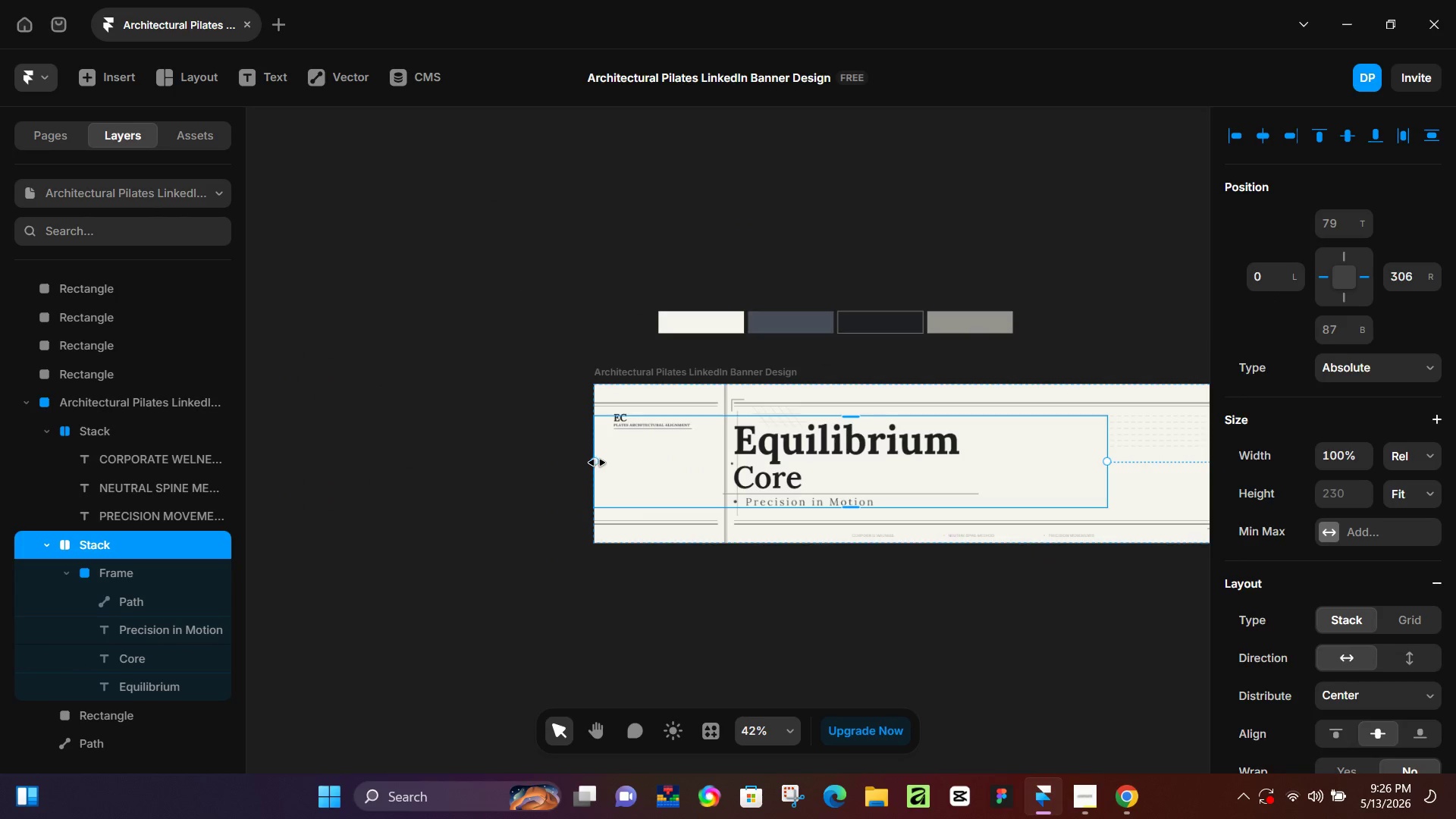 
left_click_drag(start_coordinate=[597, 463], to_coordinate=[796, 474])
 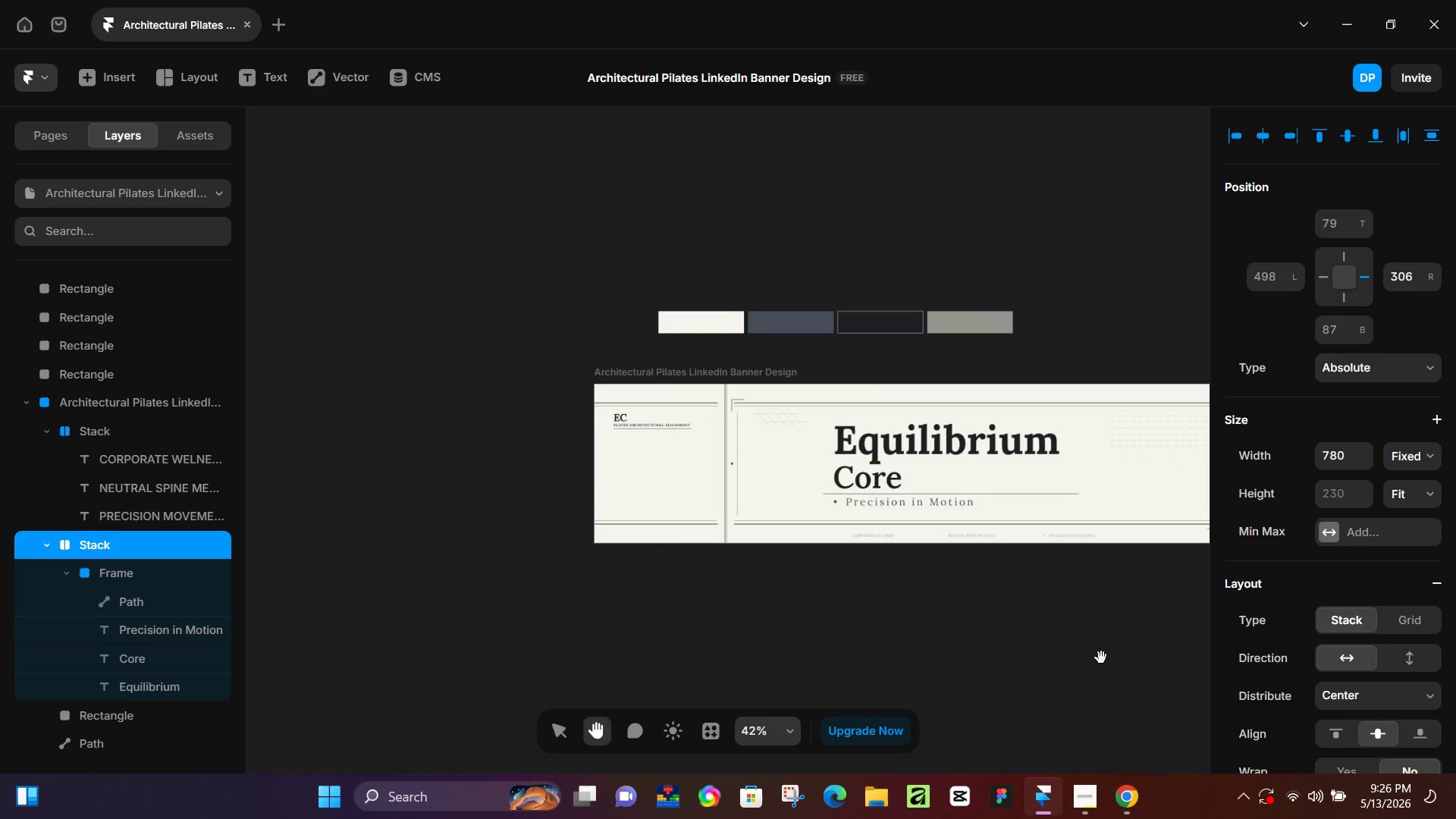 
hold_key(key=Space, duration=0.5)
 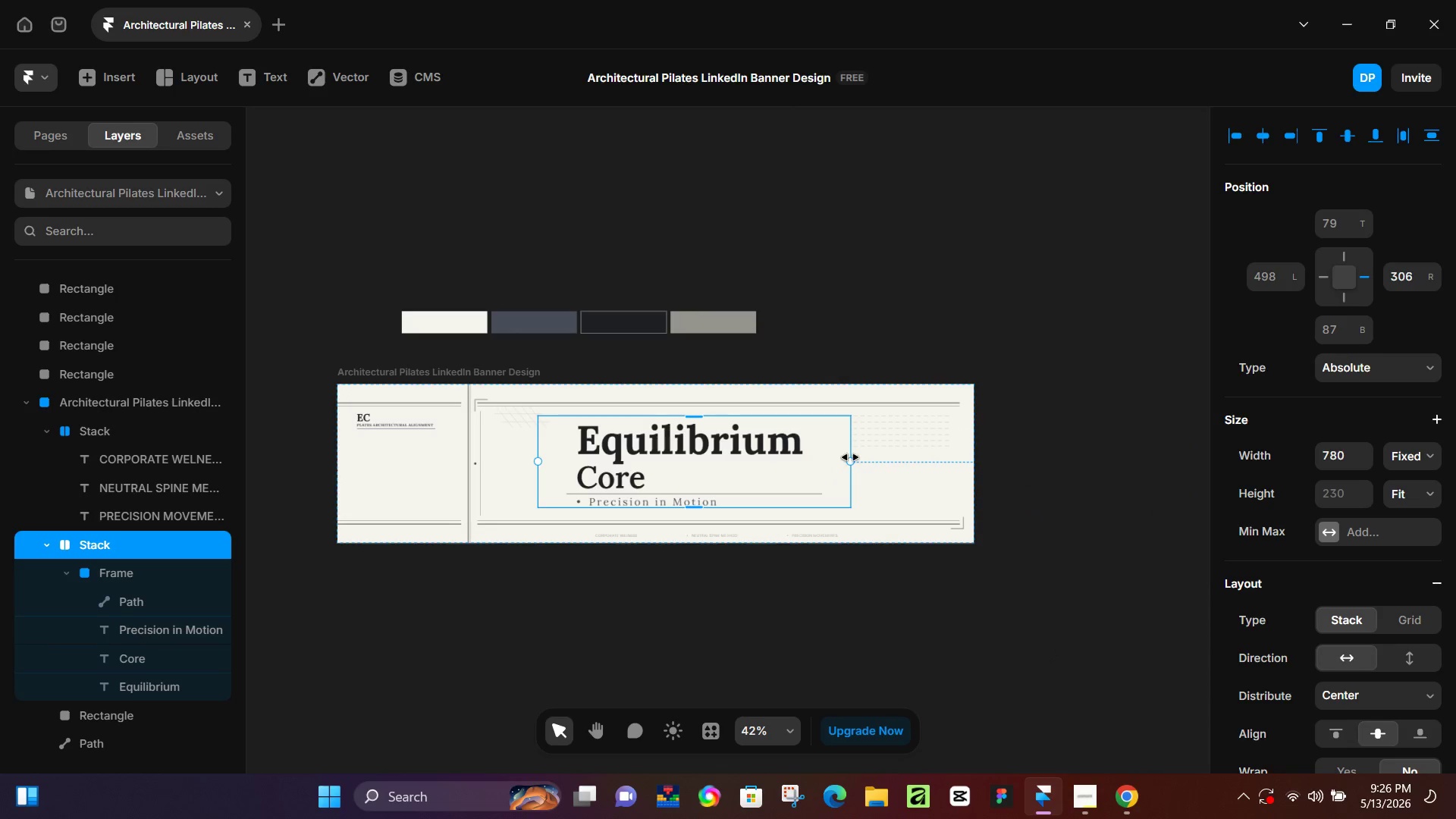 
left_click_drag(start_coordinate=[1097, 657], to_coordinate=[839, 657])
 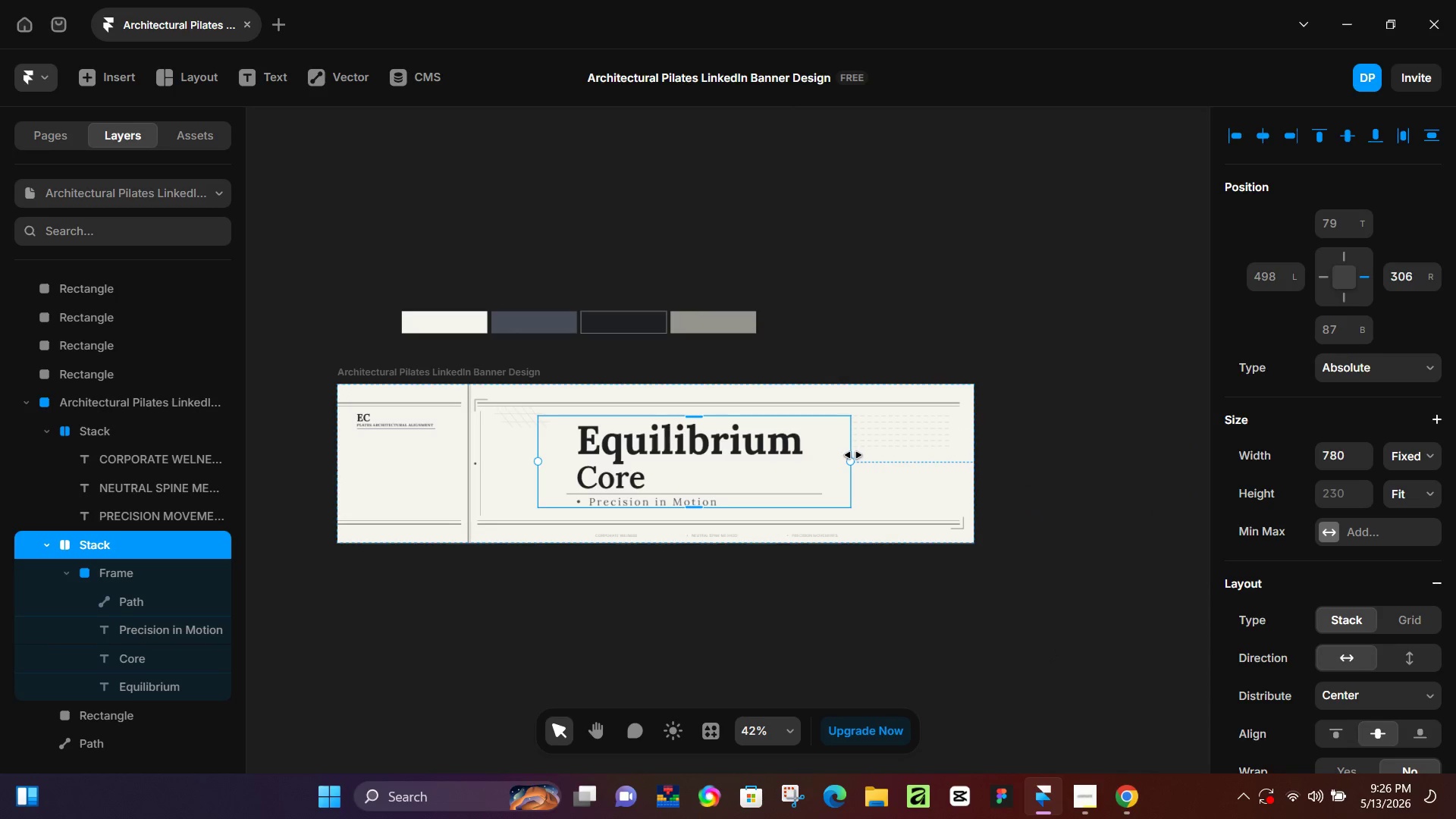 
left_click_drag(start_coordinate=[853, 455], to_coordinate=[954, 453])
 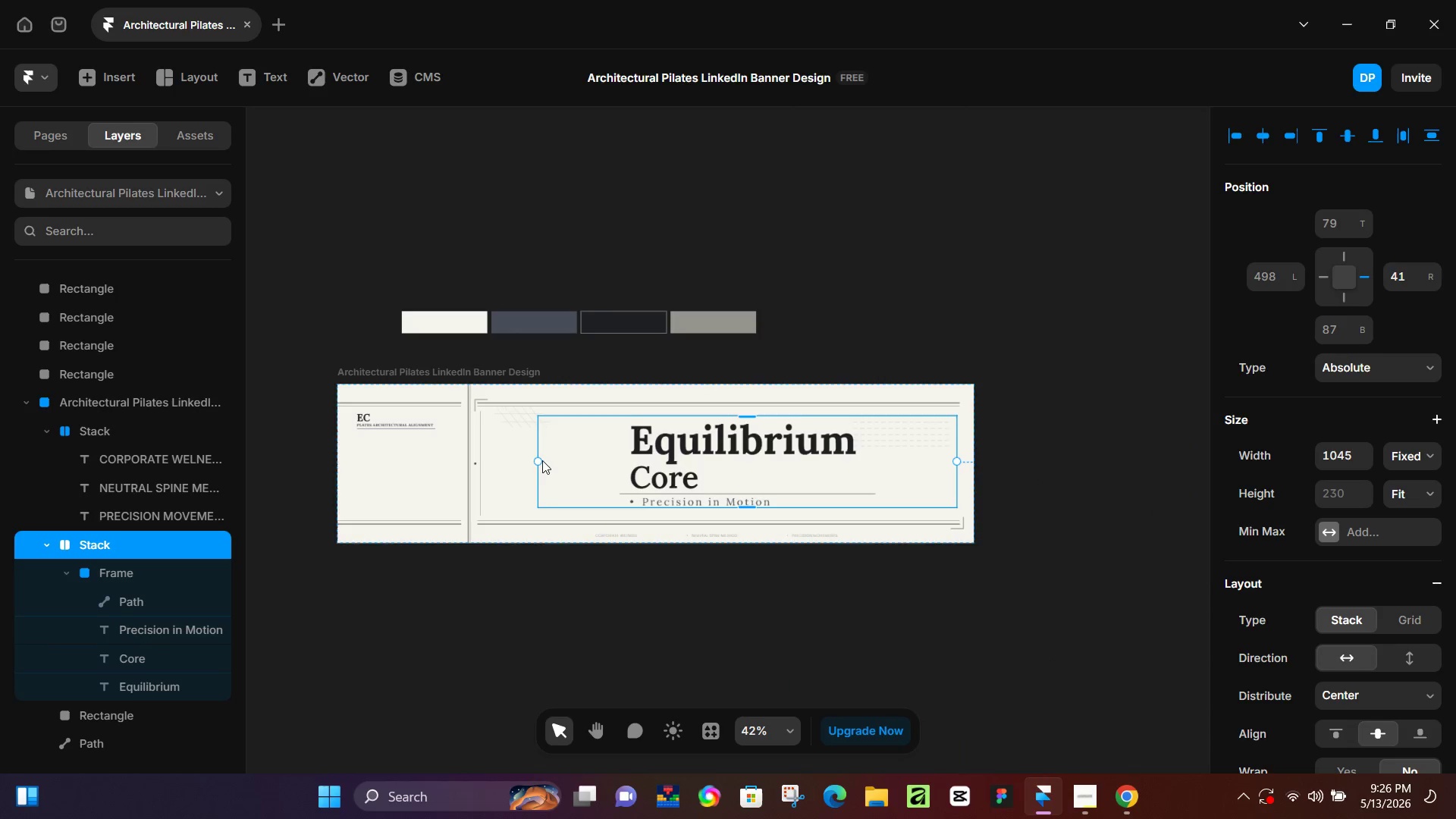 
left_click_drag(start_coordinate=[542, 460], to_coordinate=[483, 464])
 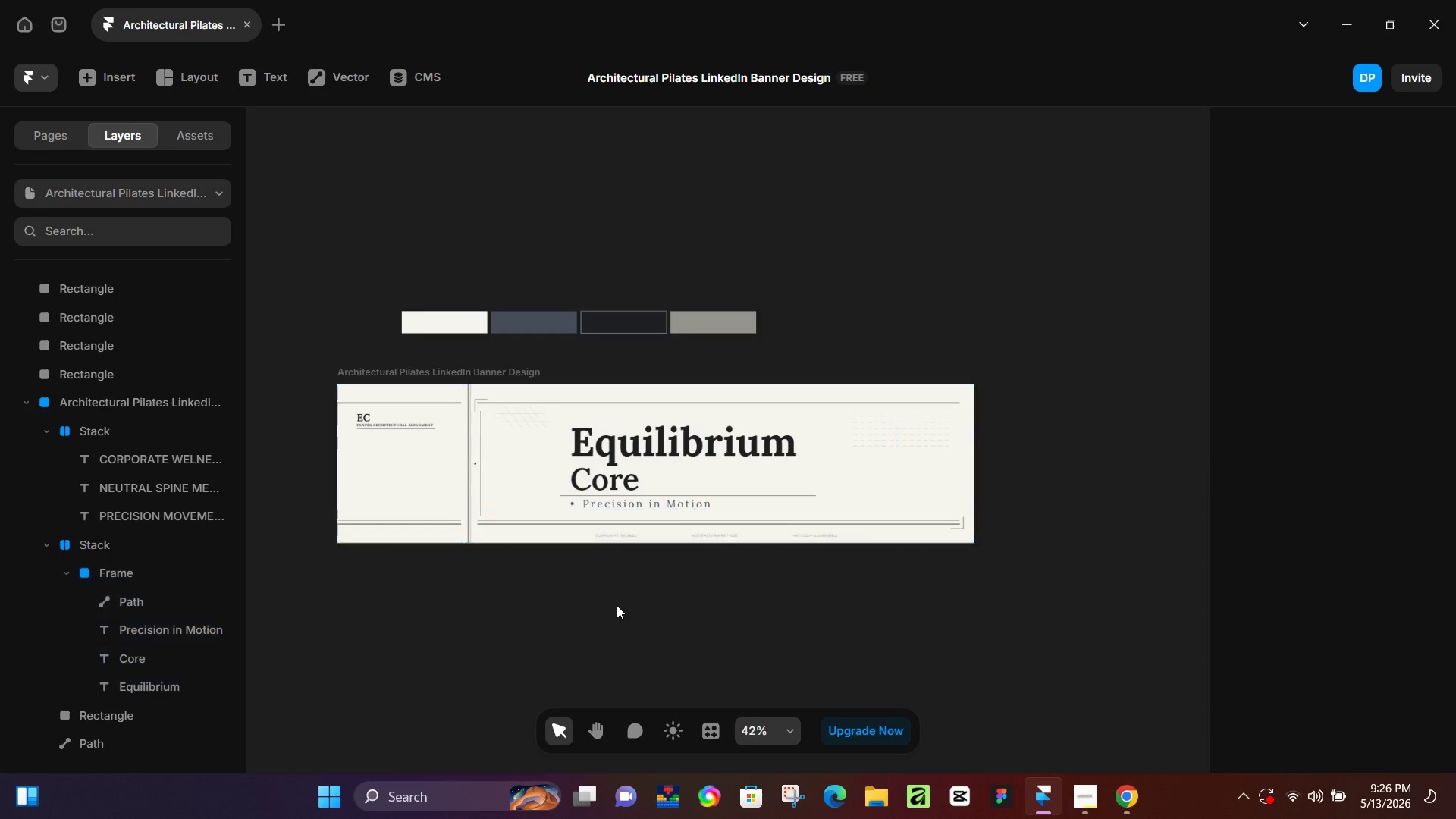 
left_click([617, 605])
 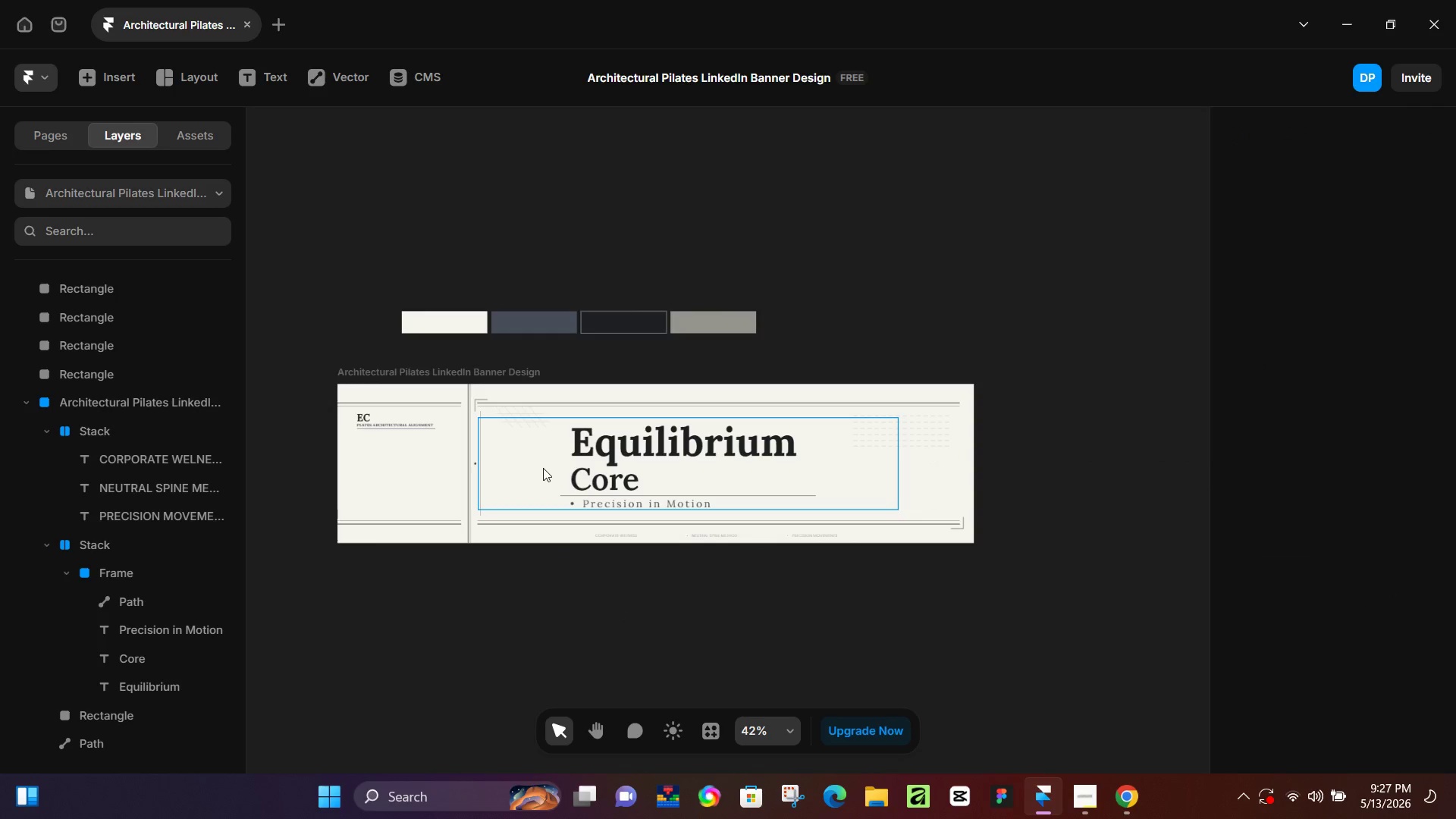 
left_click([543, 468])
 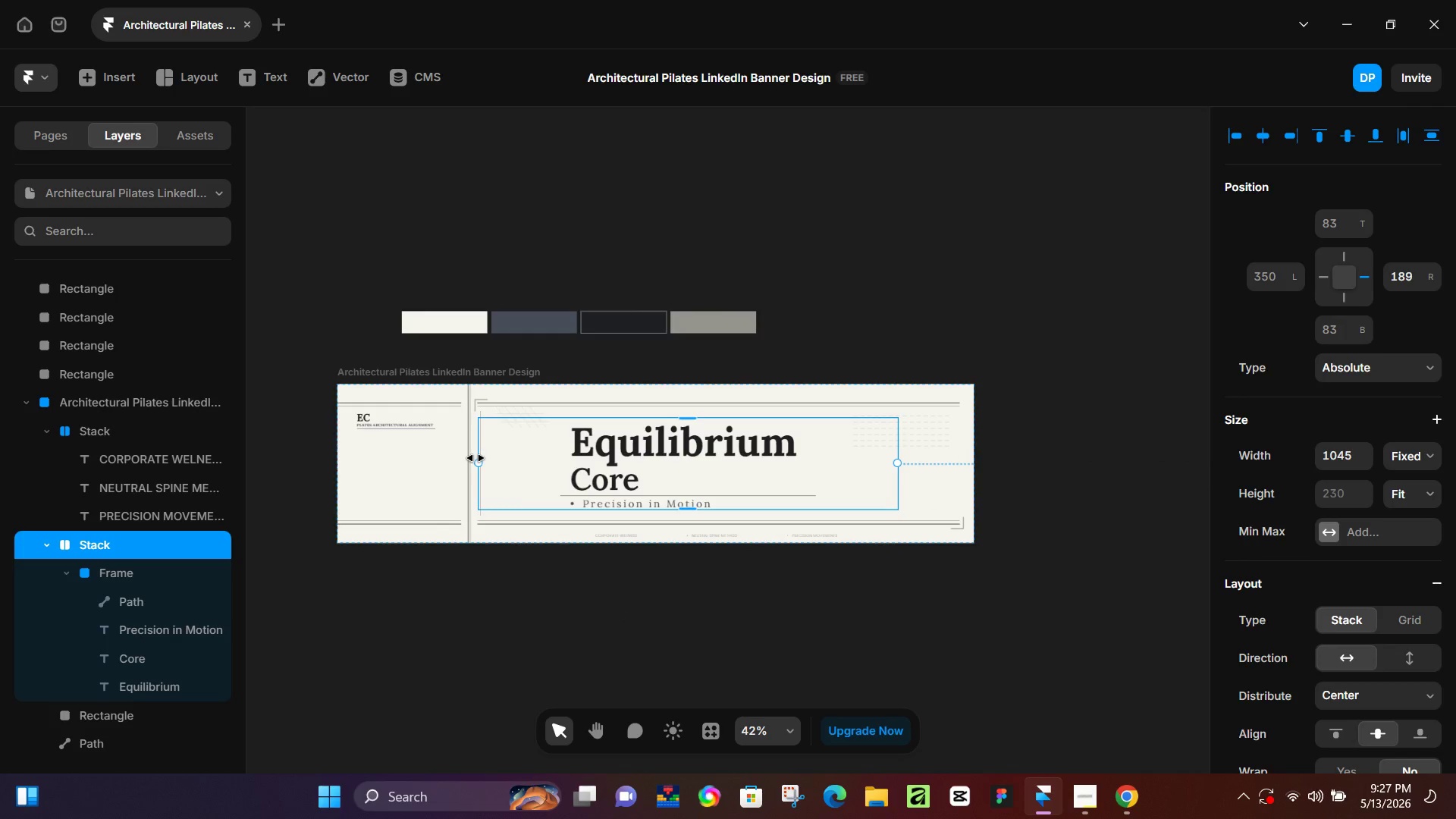 
left_click_drag(start_coordinate=[475, 458], to_coordinate=[524, 463])
 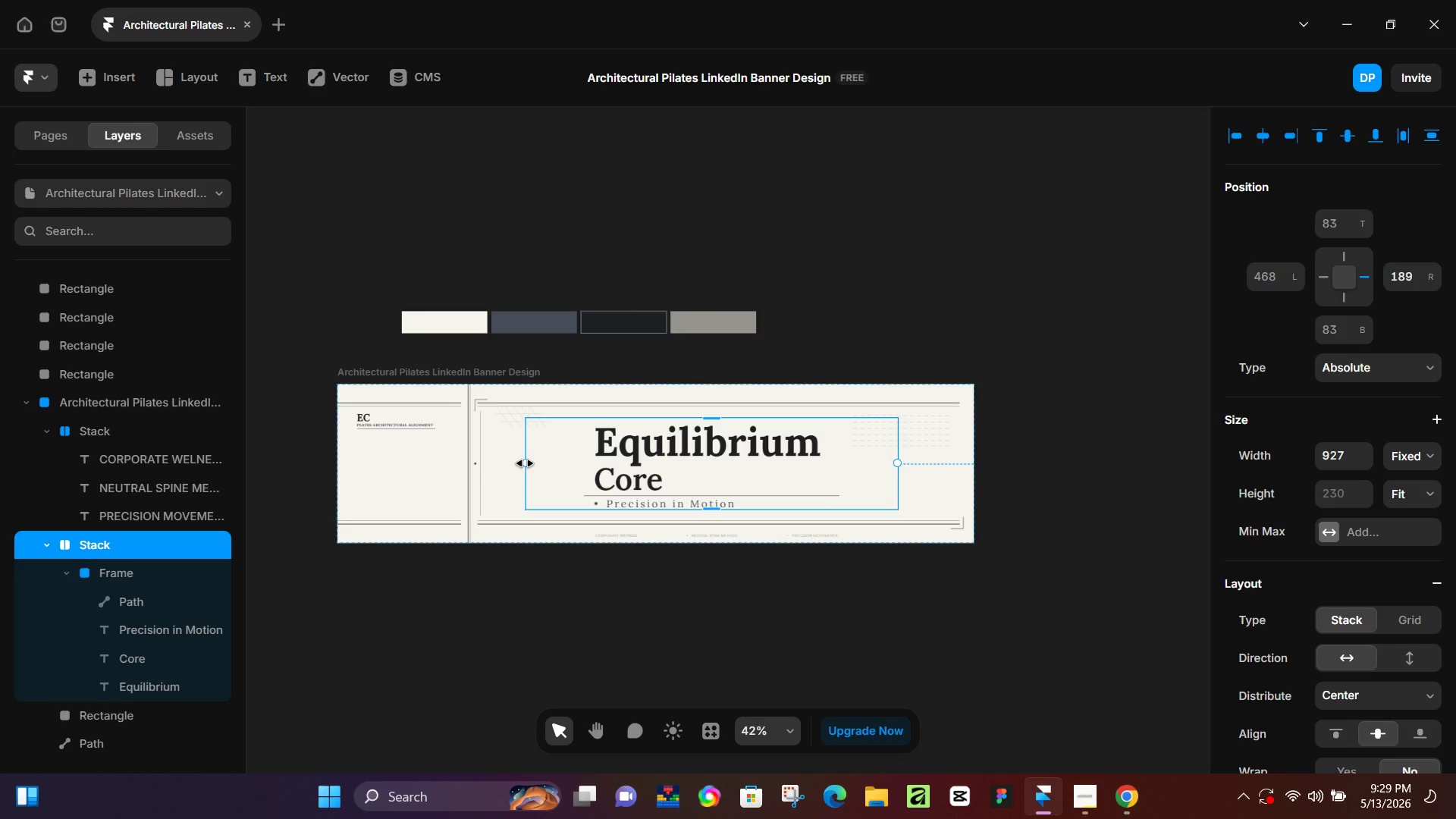 
wait(123.44)
 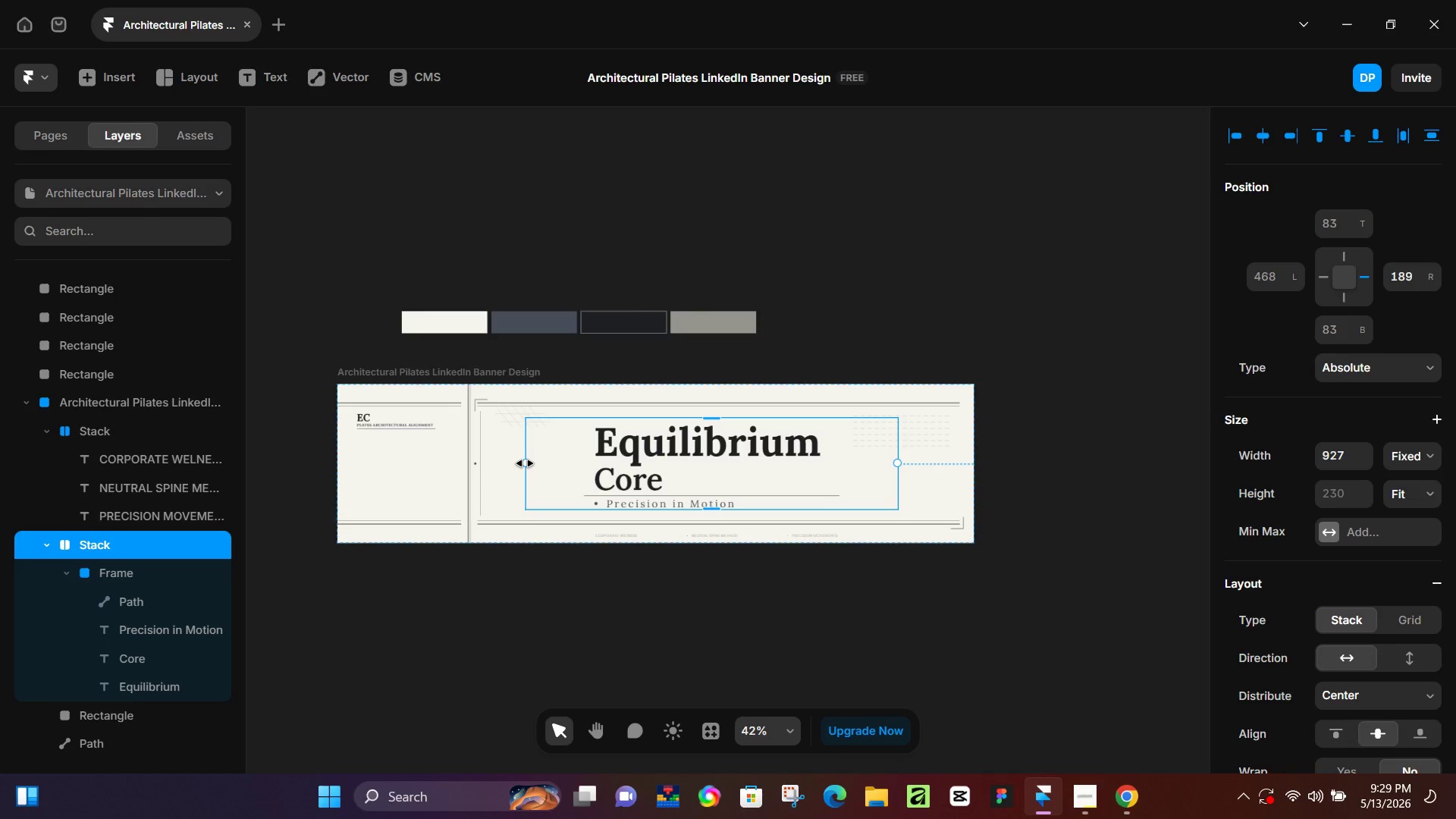 
left_click([775, 599])
 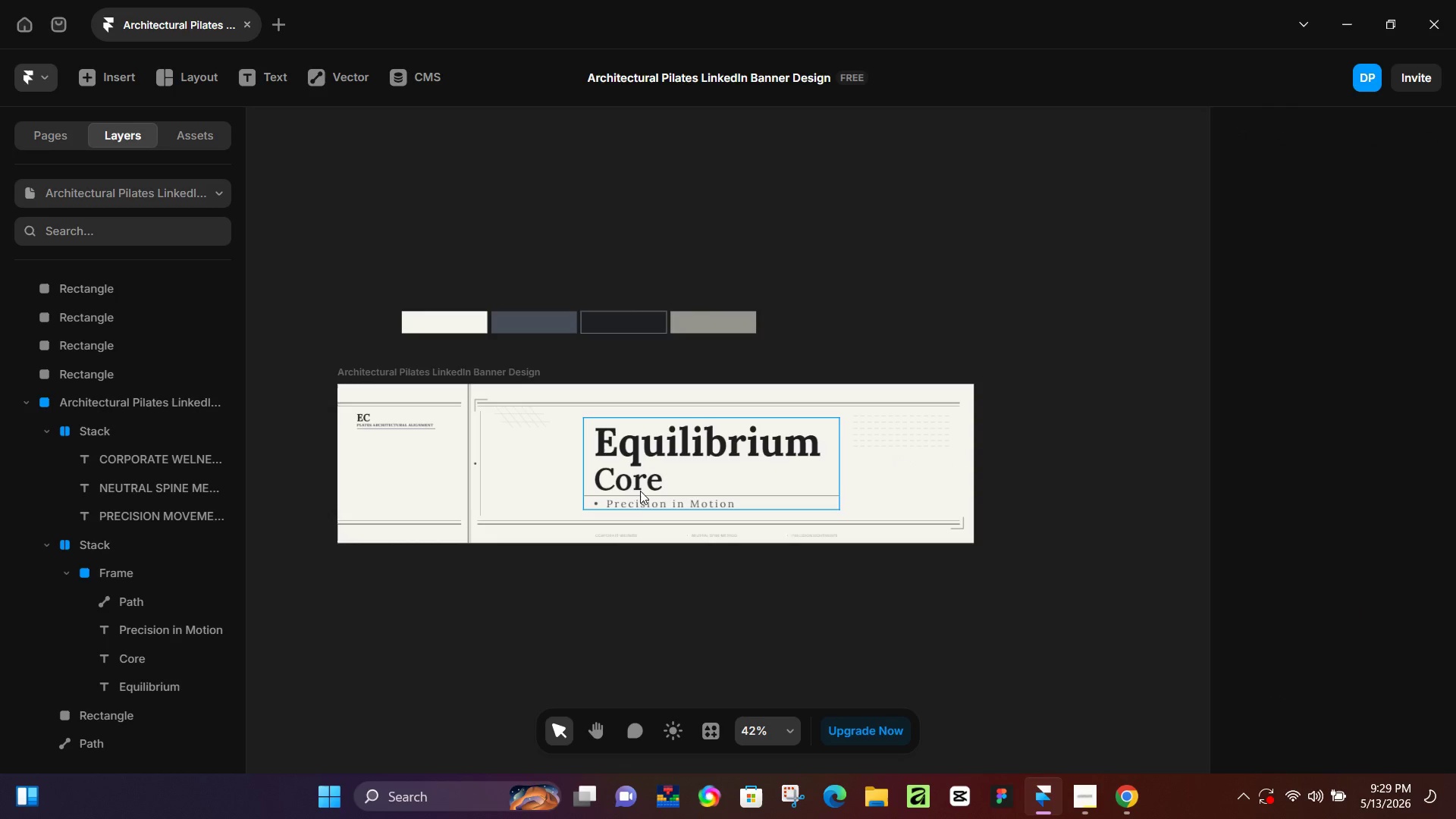 
hold_key(key=ControlLeft, duration=1.51)
 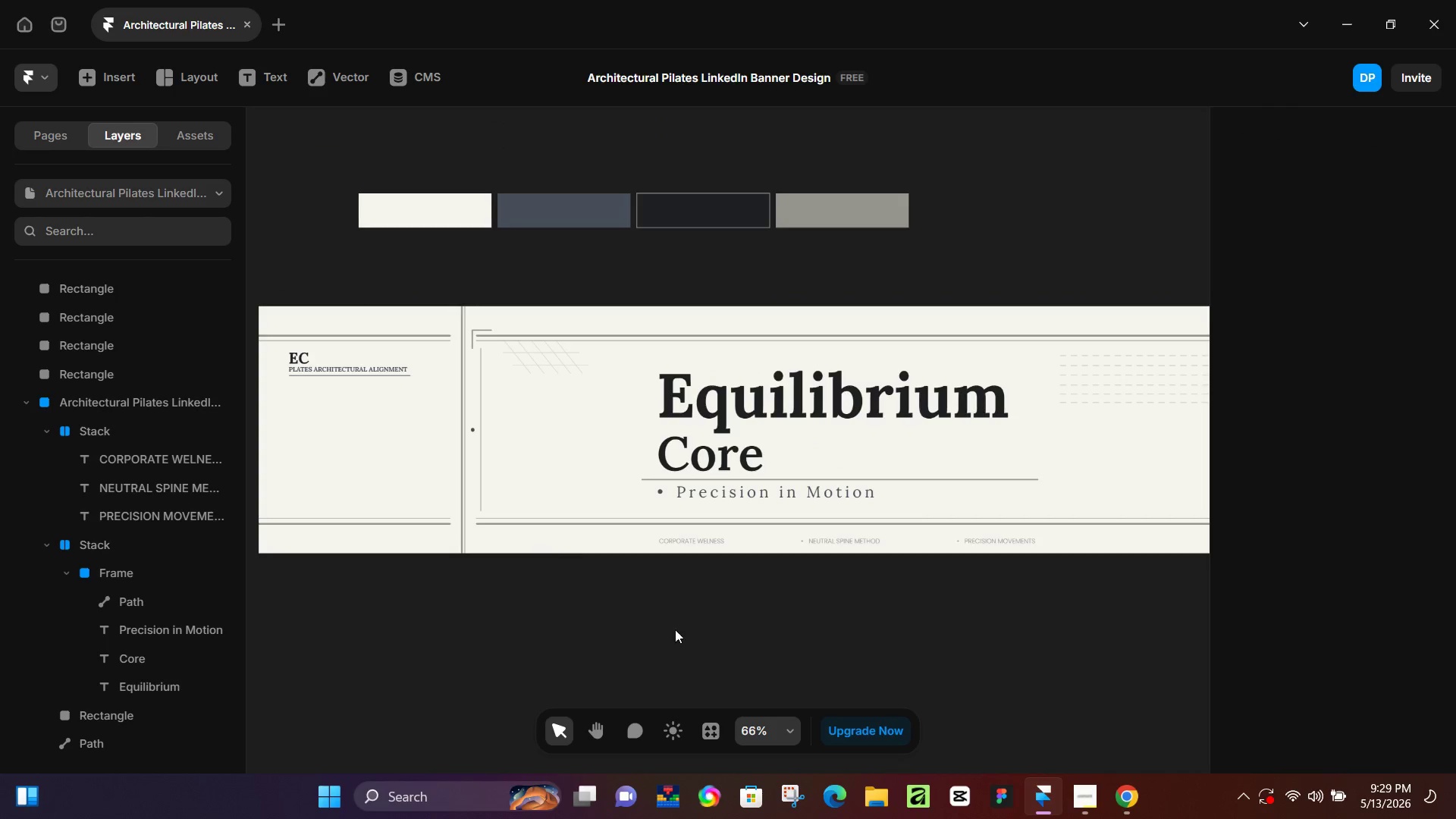 
key(Control+ControlLeft)
 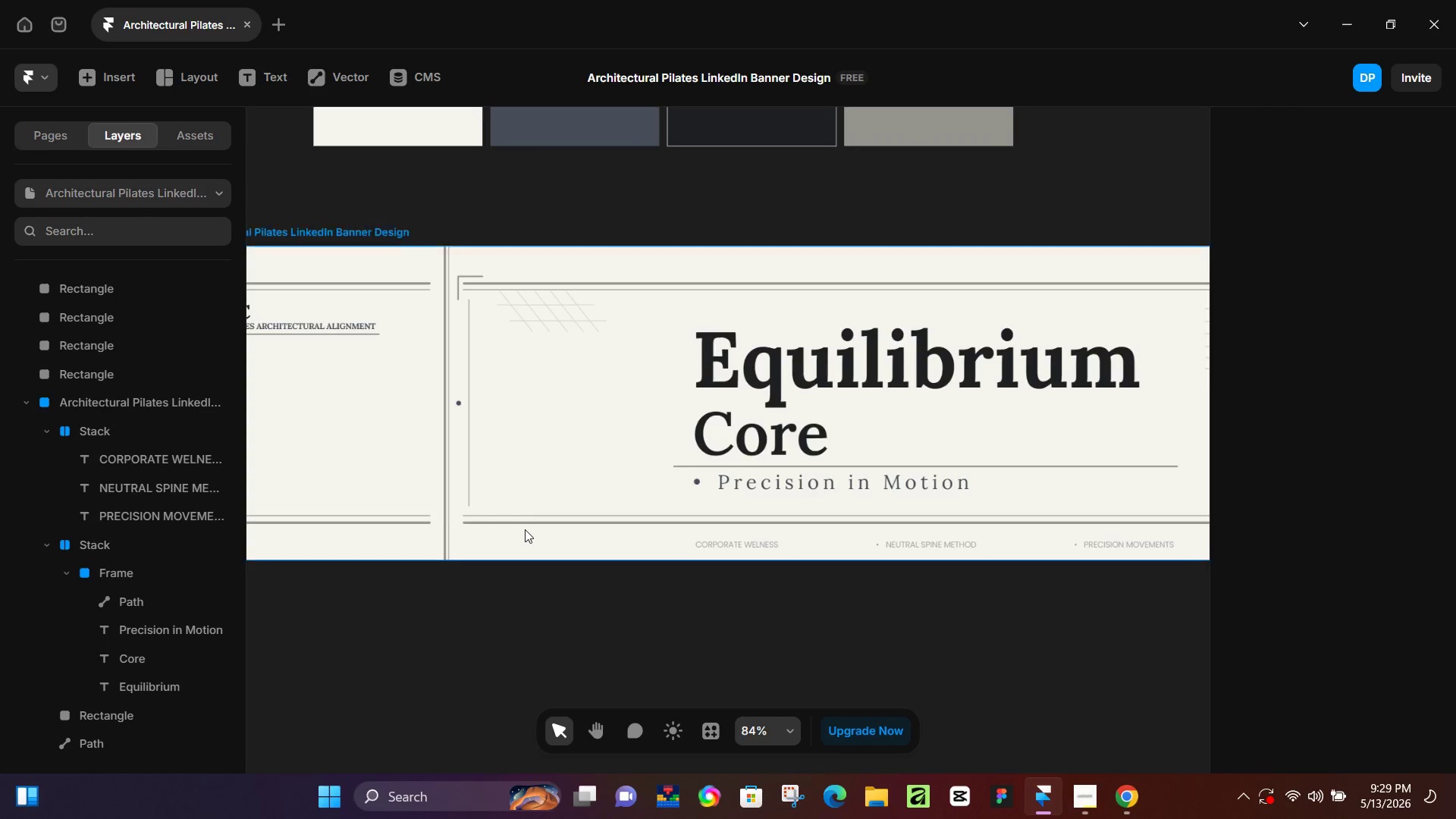 
key(Control+ControlLeft)
 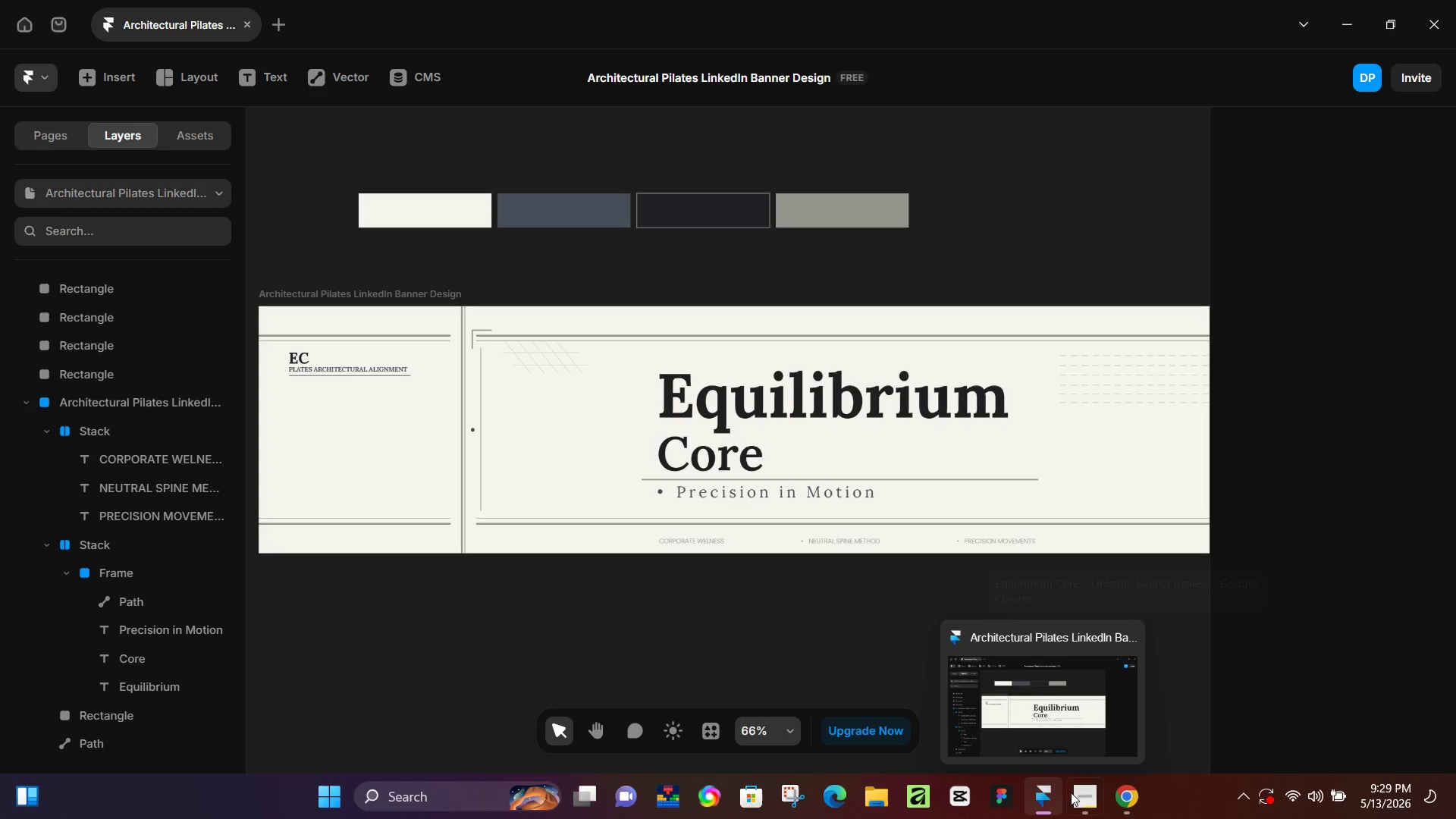 
scroll: coordinate [525, 529], scroll_direction: up, amount: 4.0
 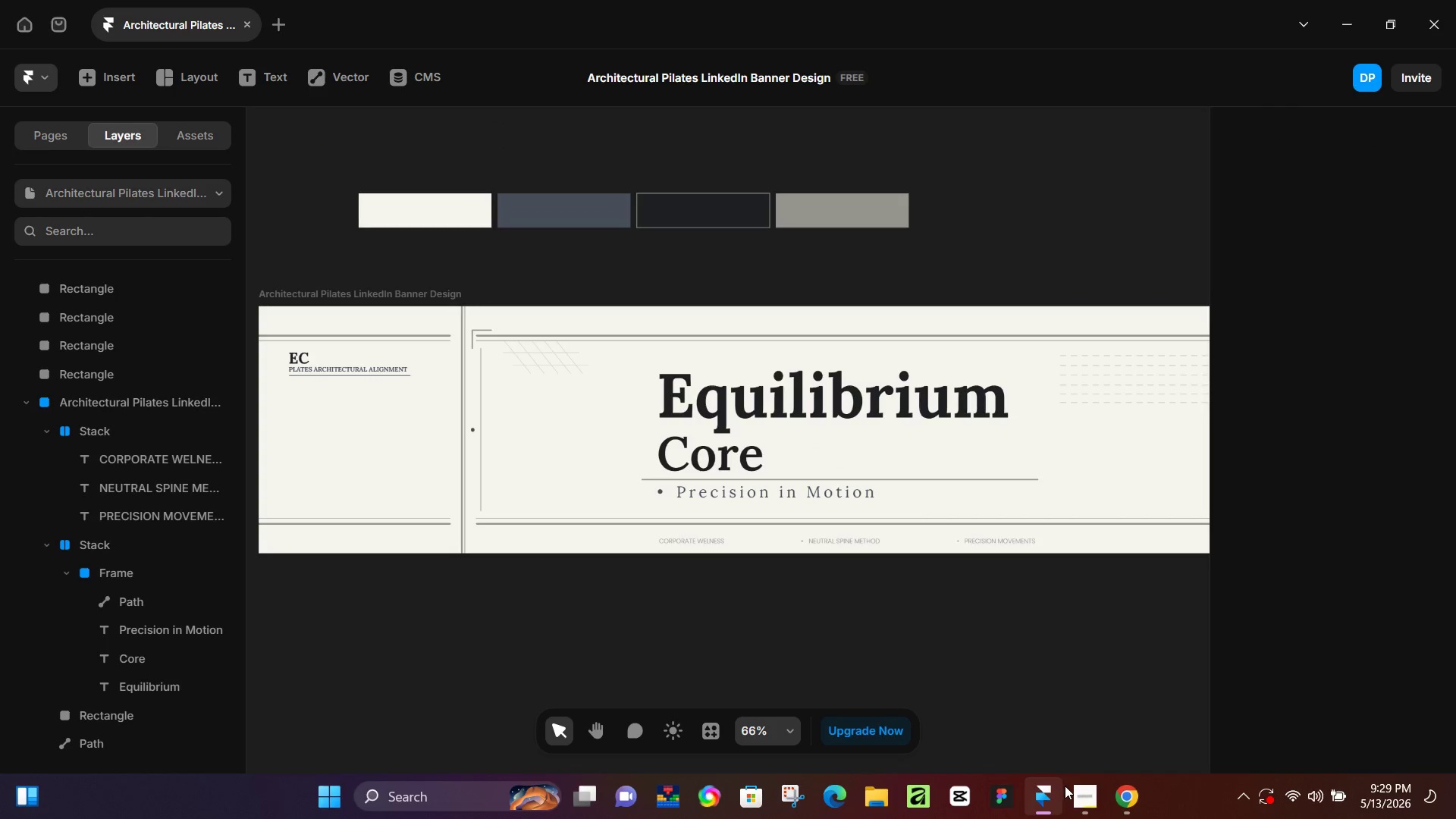 
wait(6.56)
 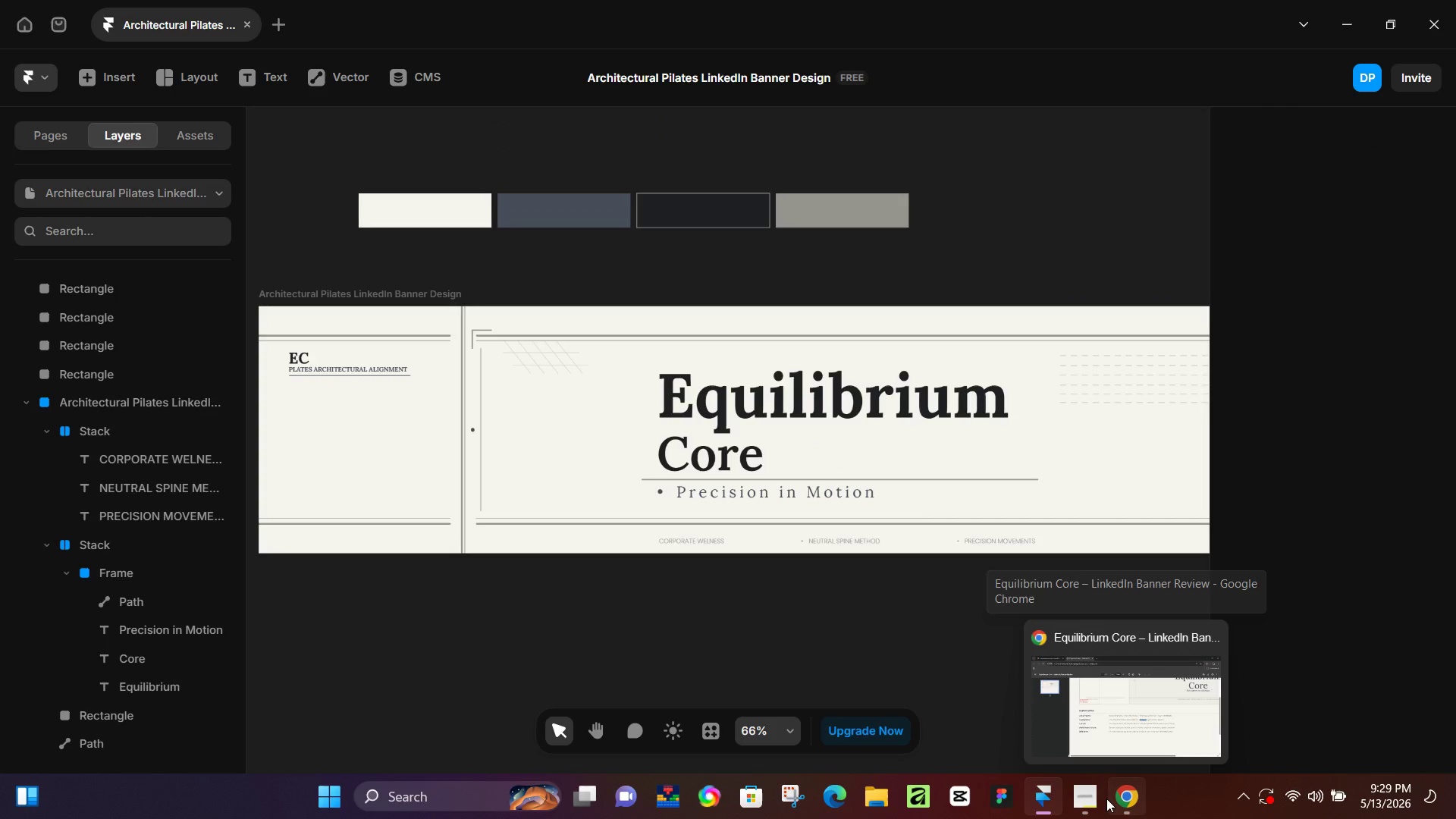 
left_click([1075, 798])